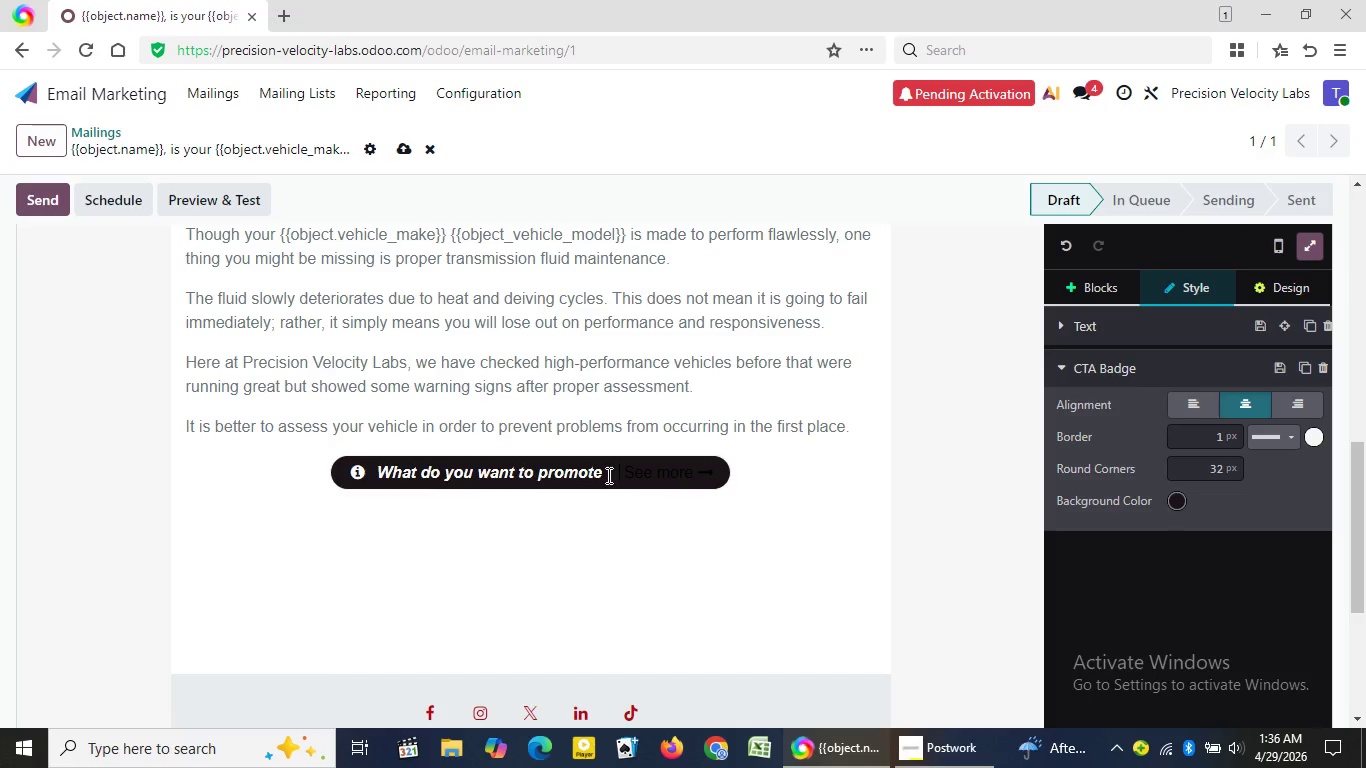 
key(ArrowRight)
 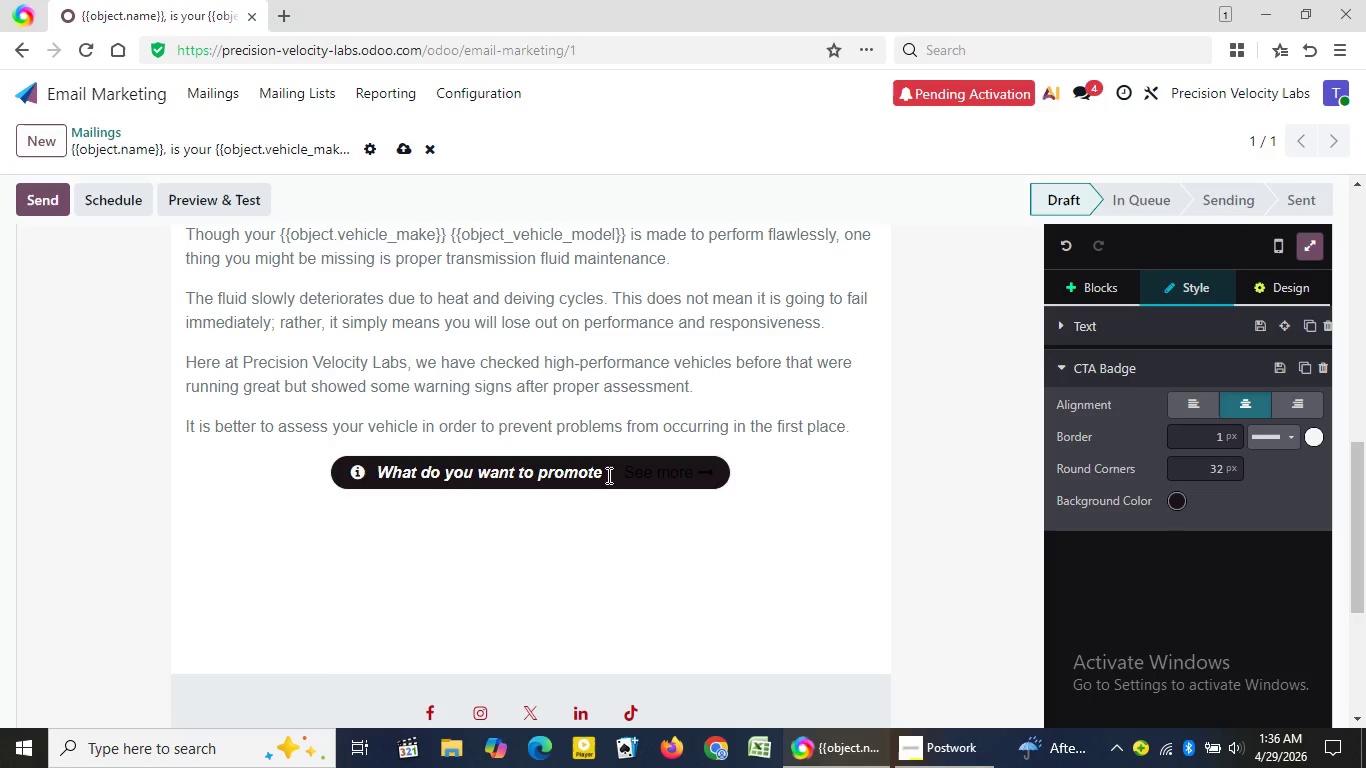 
key(ArrowRight)
 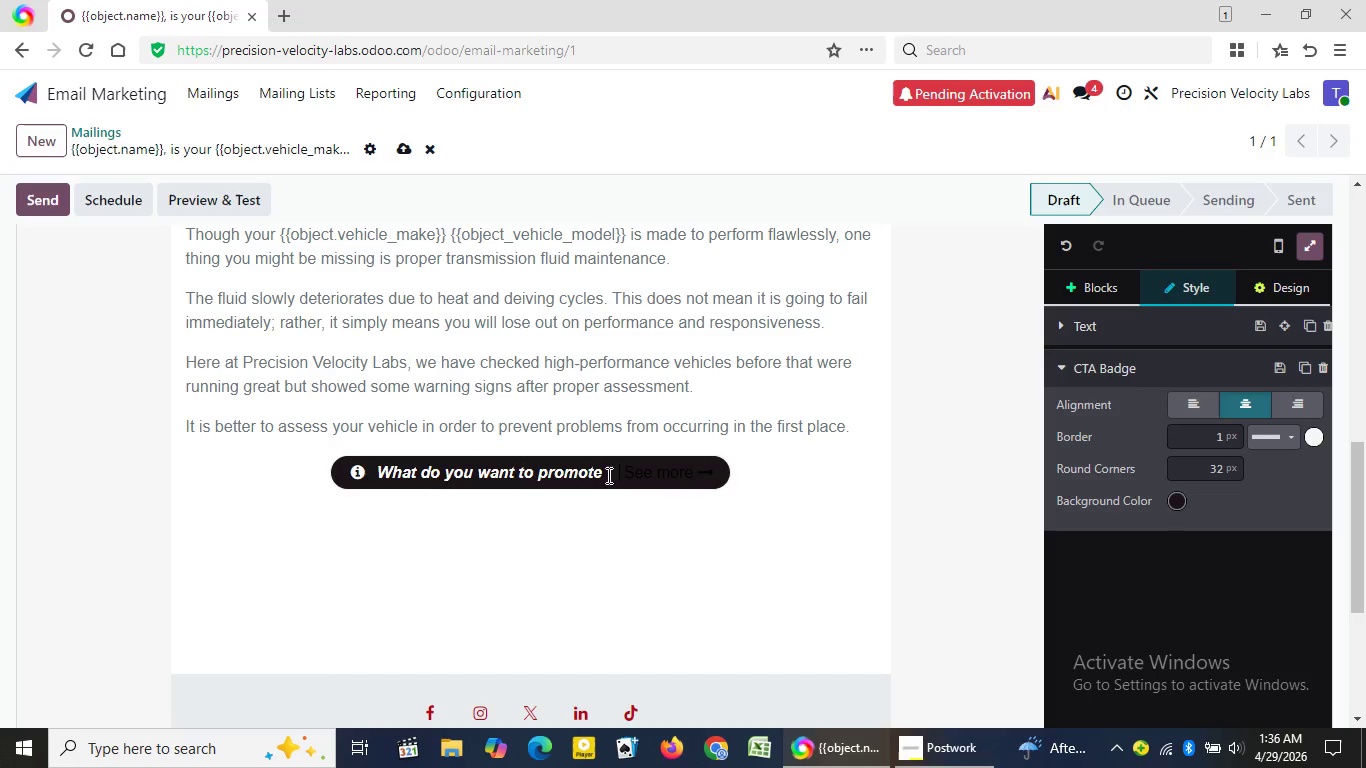 
key(ArrowRight)
 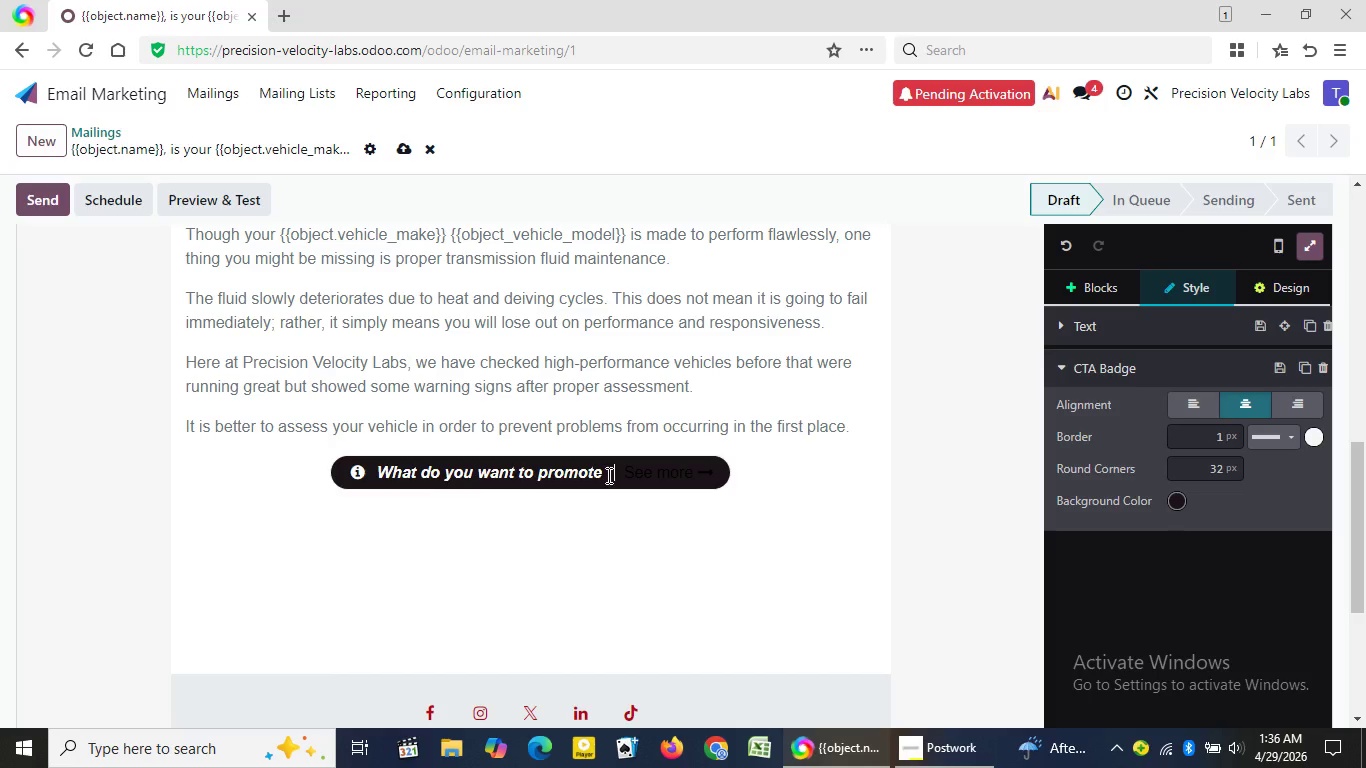 
key(ArrowLeft)
 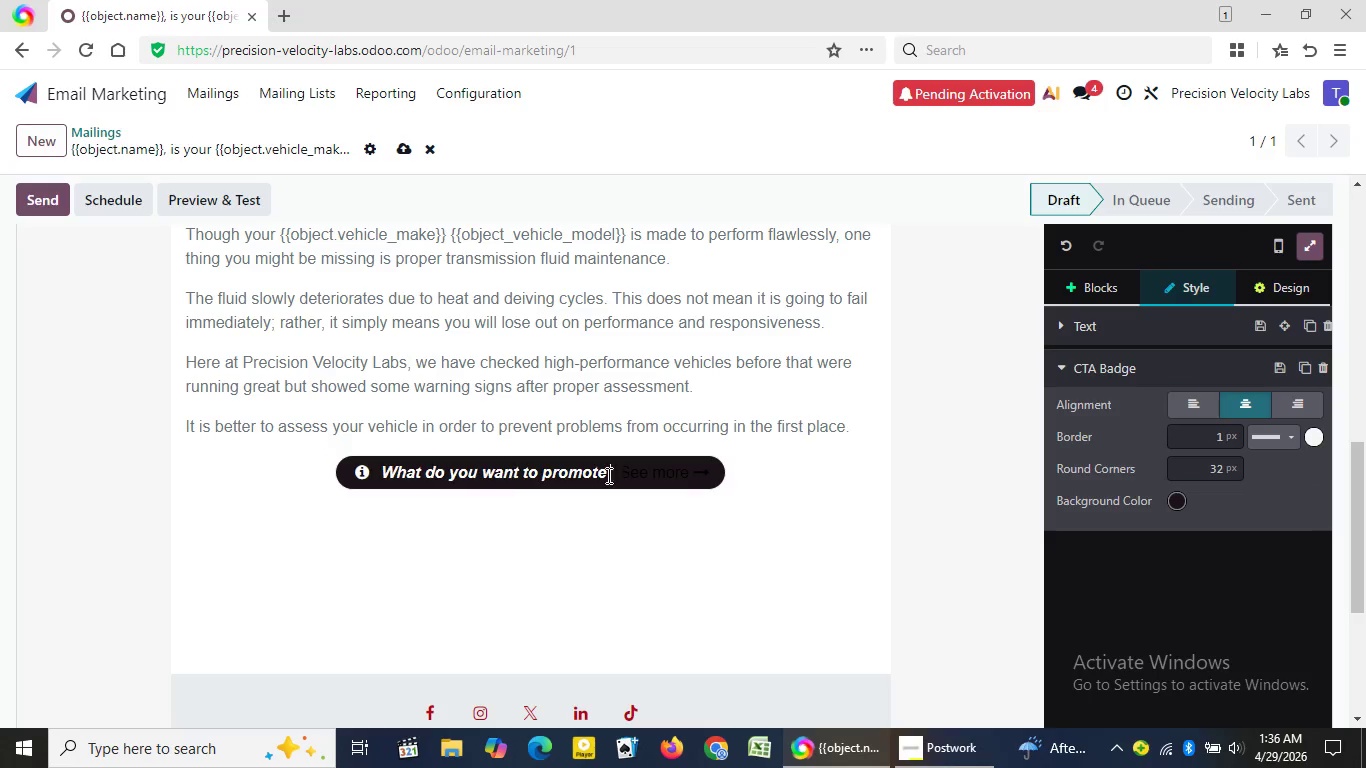 
key(Backspace)
key(Backspace)
key(Backspace)
key(Backspace)
key(Backspace)
key(Backspace)
key(Backspace)
key(Backspace)
key(Backspace)
key(Backspace)
key(Backspace)
key(Backspace)
key(Backspace)
key(Backspace)
key(Backspace)
key(Backspace)
key(Backspace)
key(Backspace)
key(Backspace)
key(Backspace)
key(Backspace)
key(Backspace)
key(Backspace)
key(Backspace)
key(Backspace)
key(Backspace)
key(Backspace)
key(Backspace)
key(Backspace)
key(Backspace)
type(Sche)
 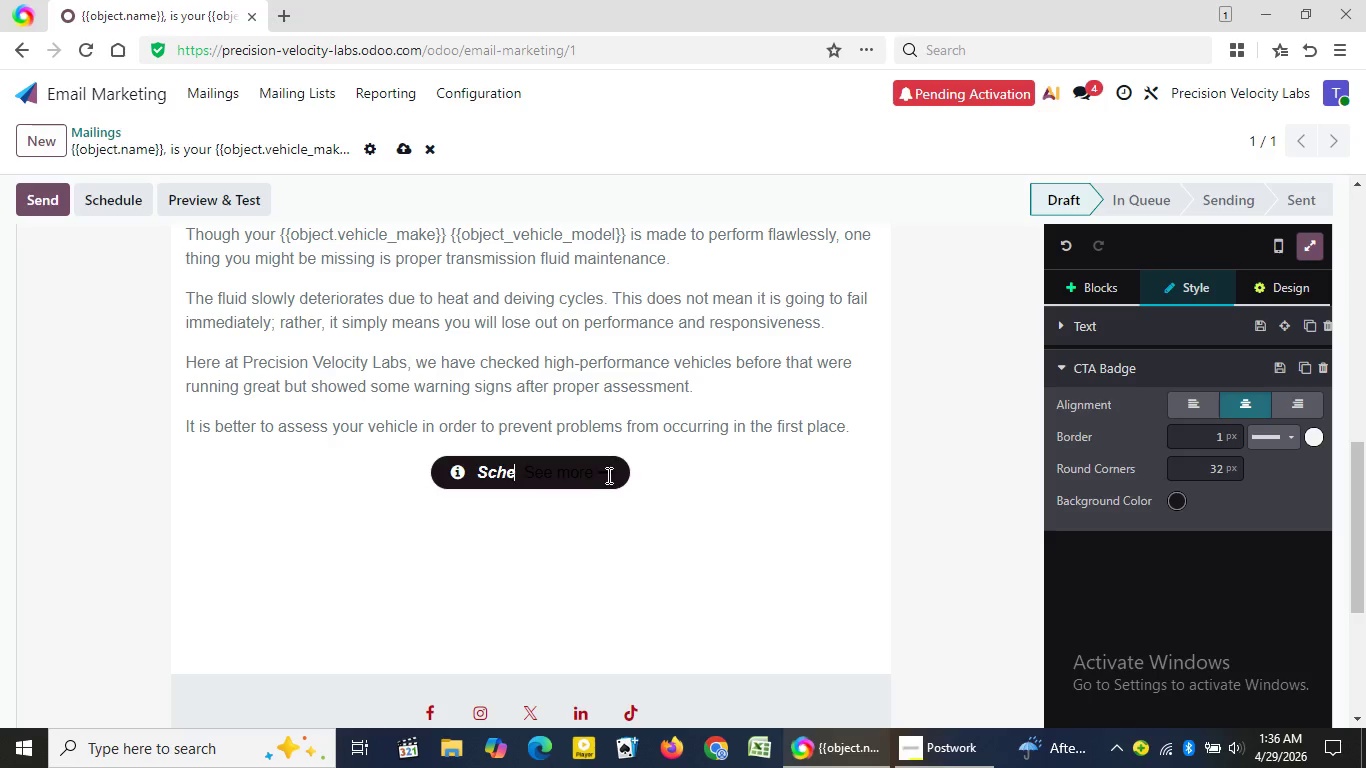 
type(dule a Performance Cha)
key(Backspace)
type(eck)
 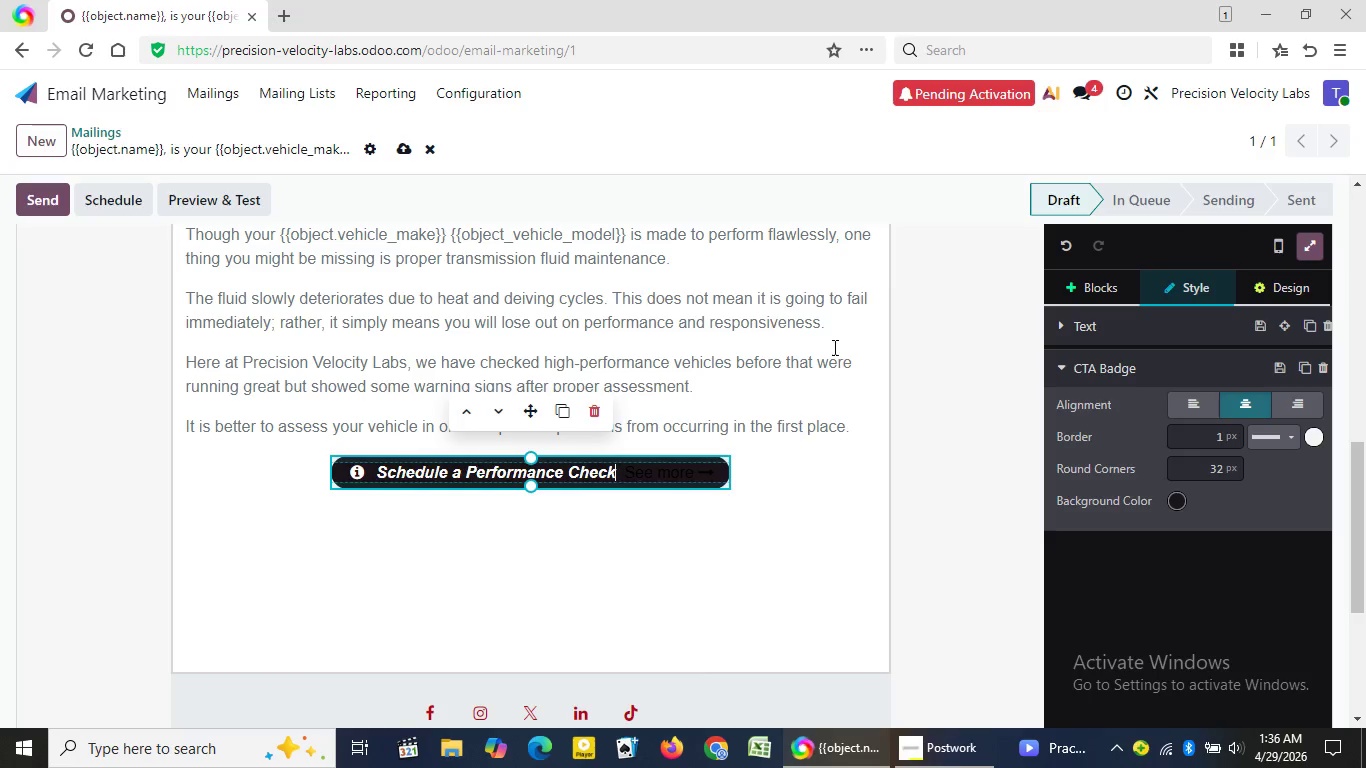 
left_click_drag(start_coordinate=[1355, 491], to_coordinate=[1336, 193])
 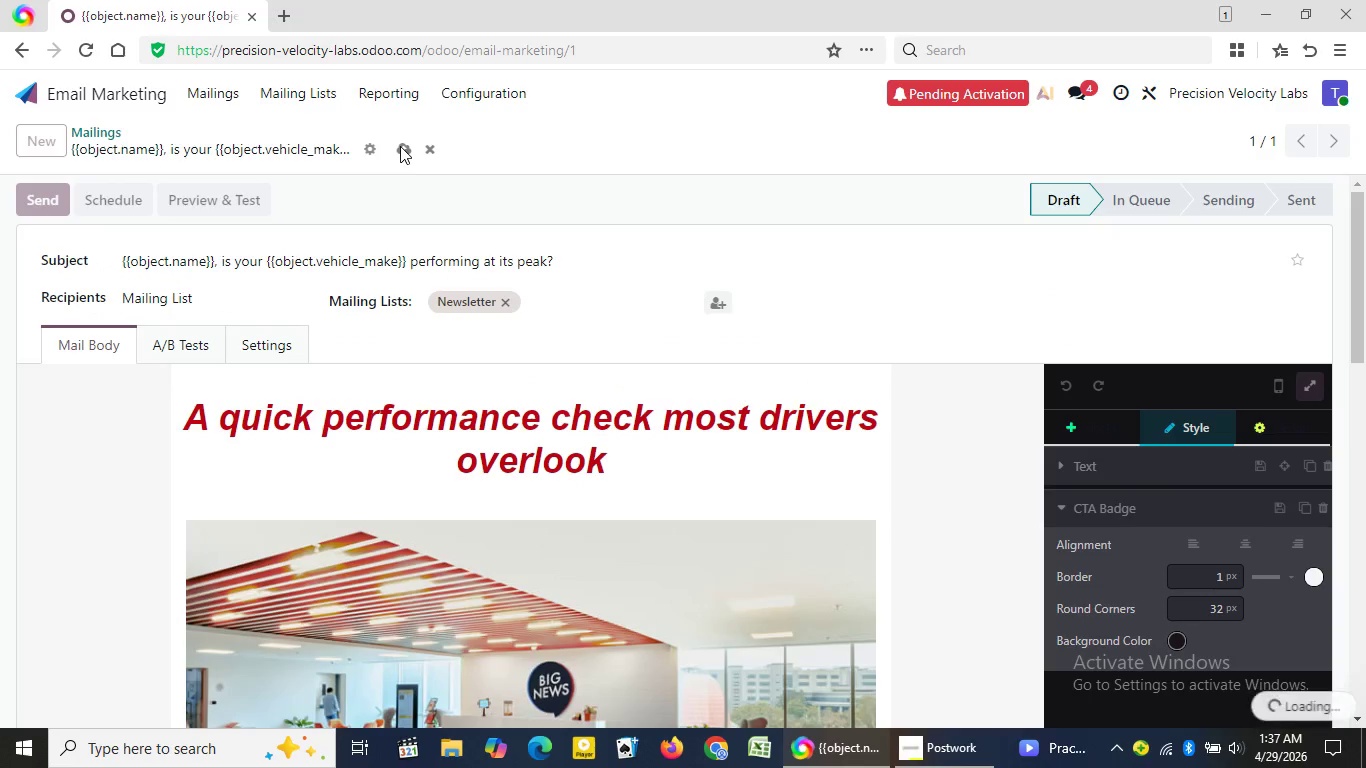 
left_click([400, 146])
 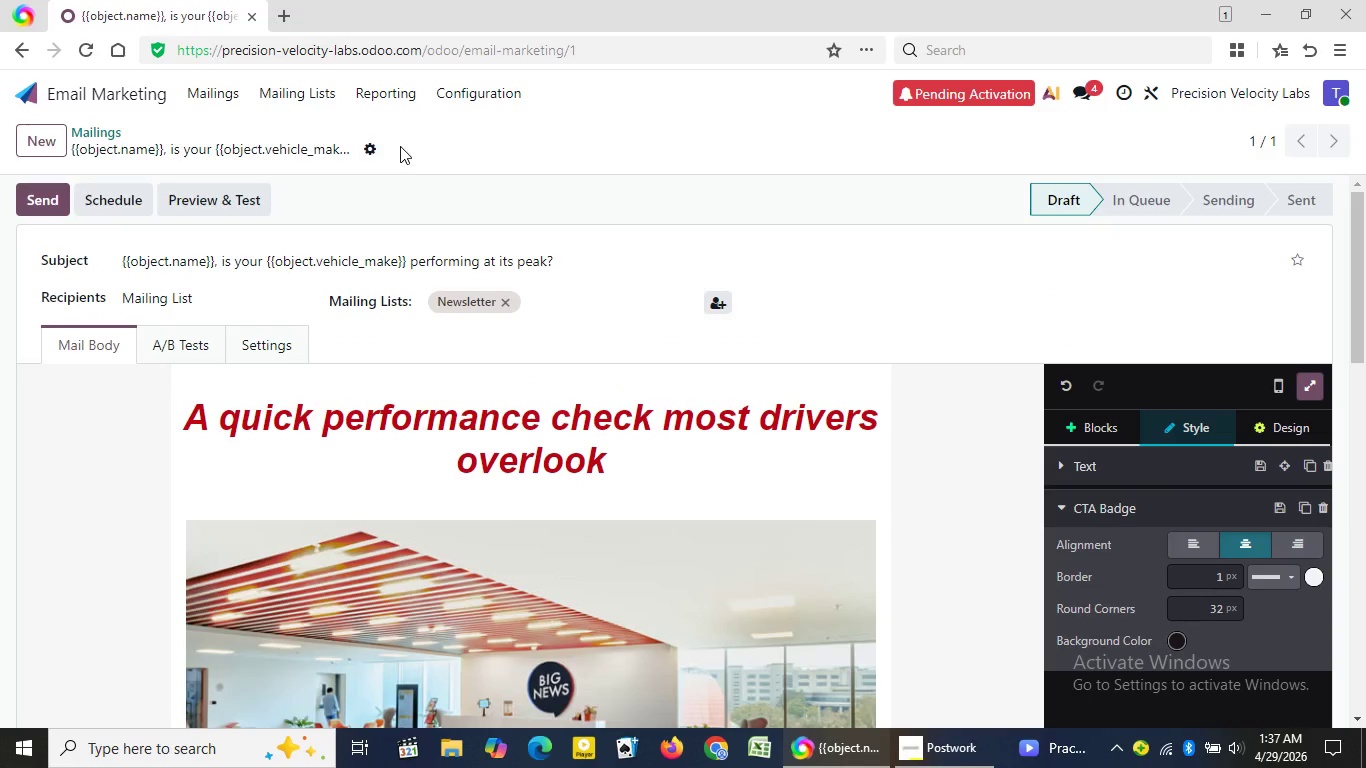 
wait(11.08)
 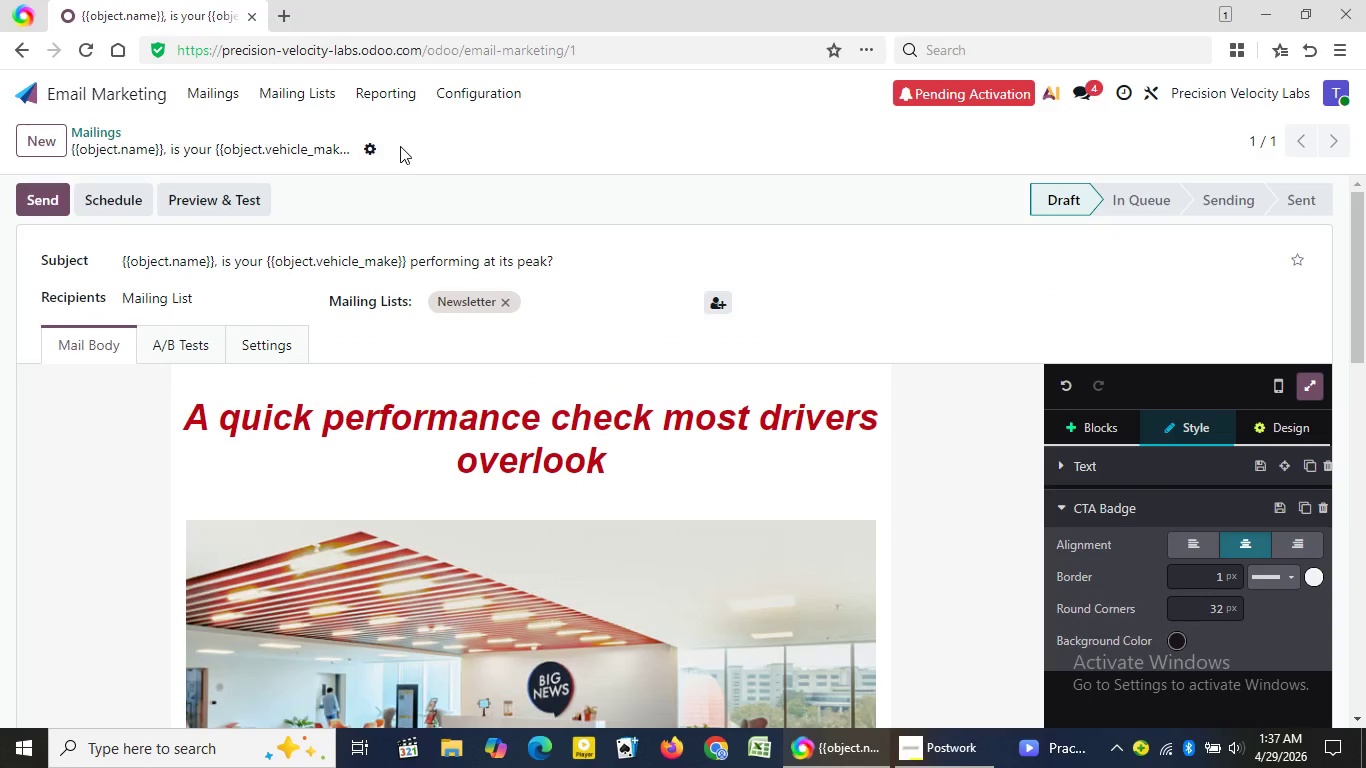 
left_click_drag(start_coordinate=[1360, 270], to_coordinate=[1357, 485])
 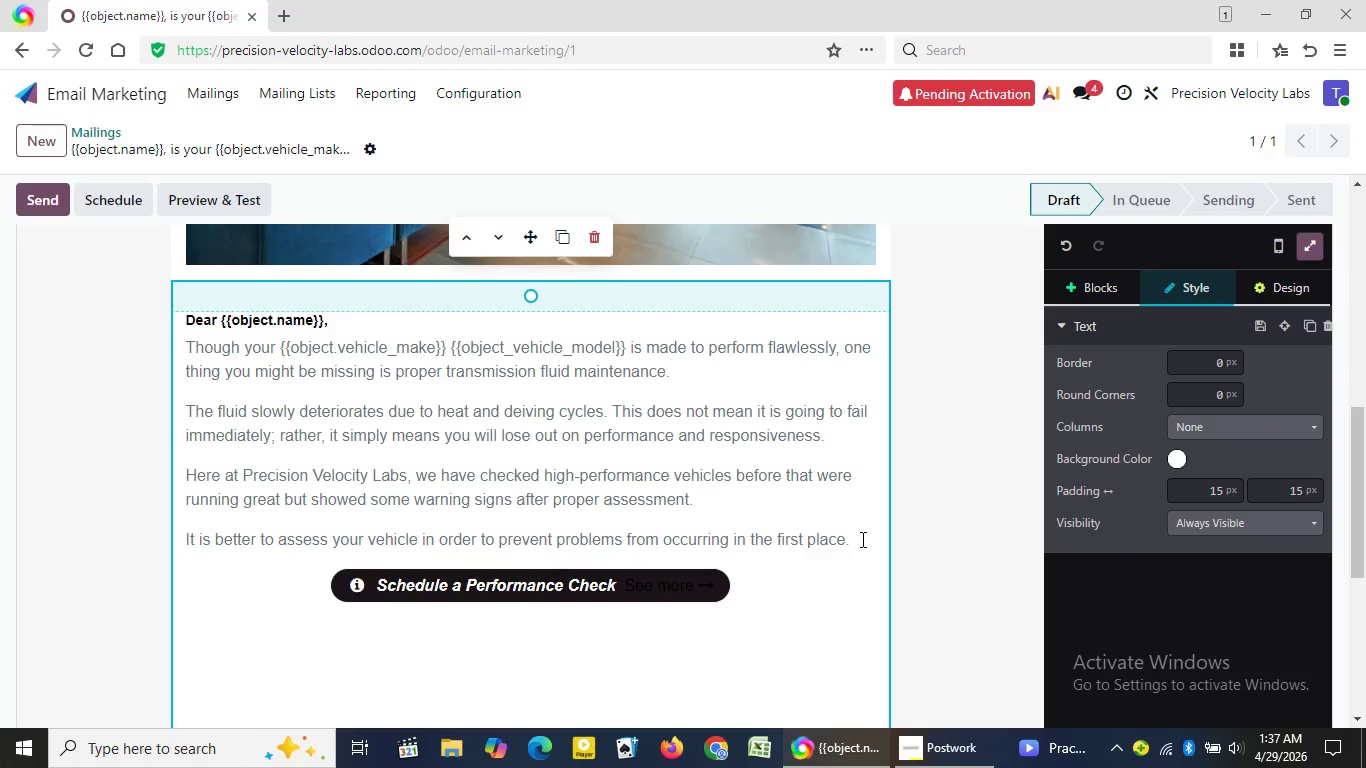 
left_click([861, 539])
 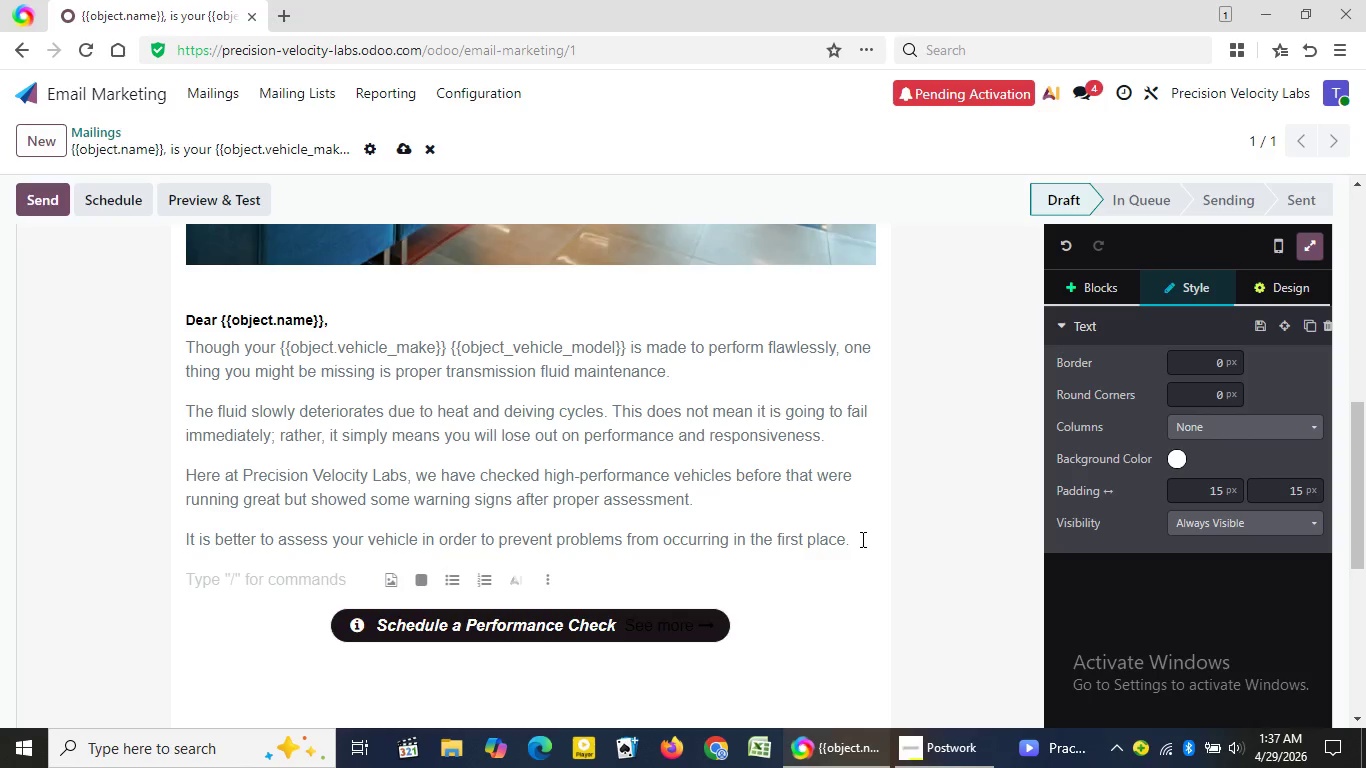 
key(Enter)
 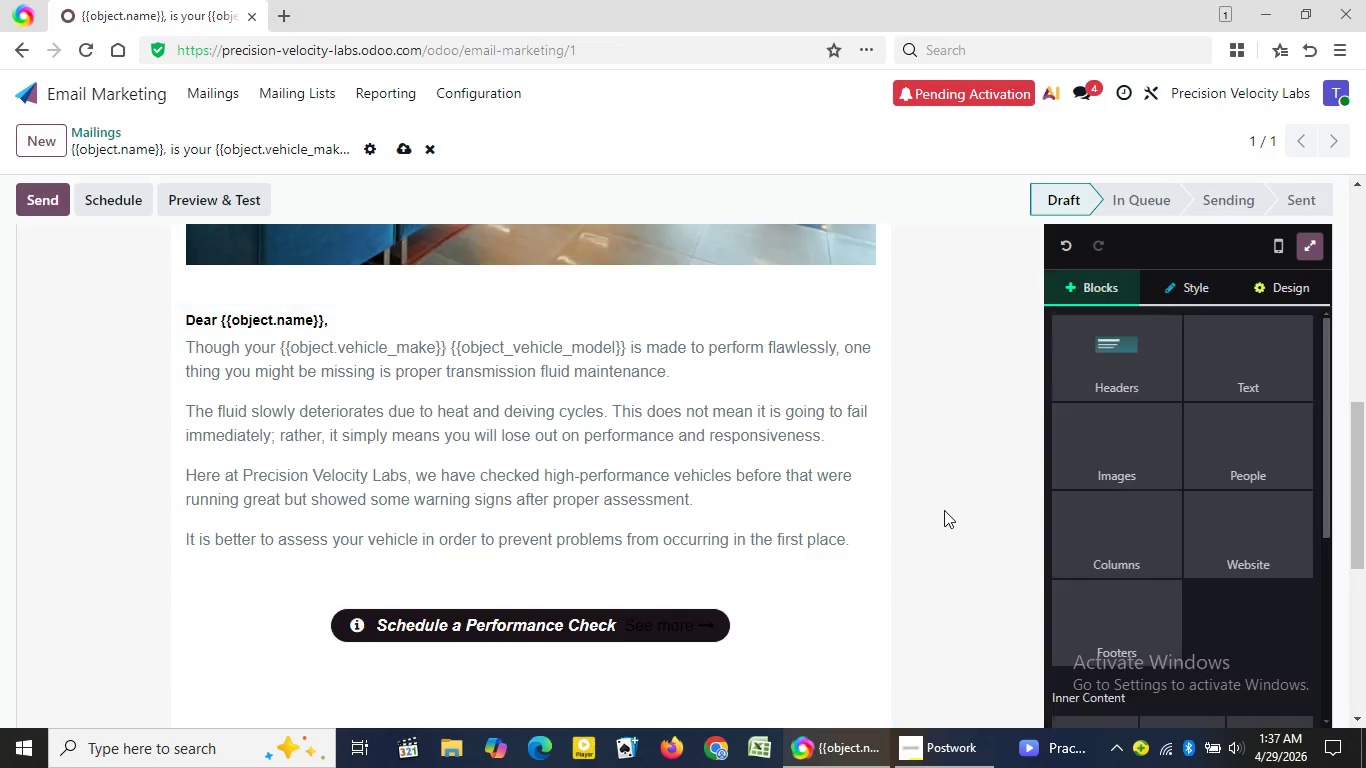 
left_click([944, 510])
 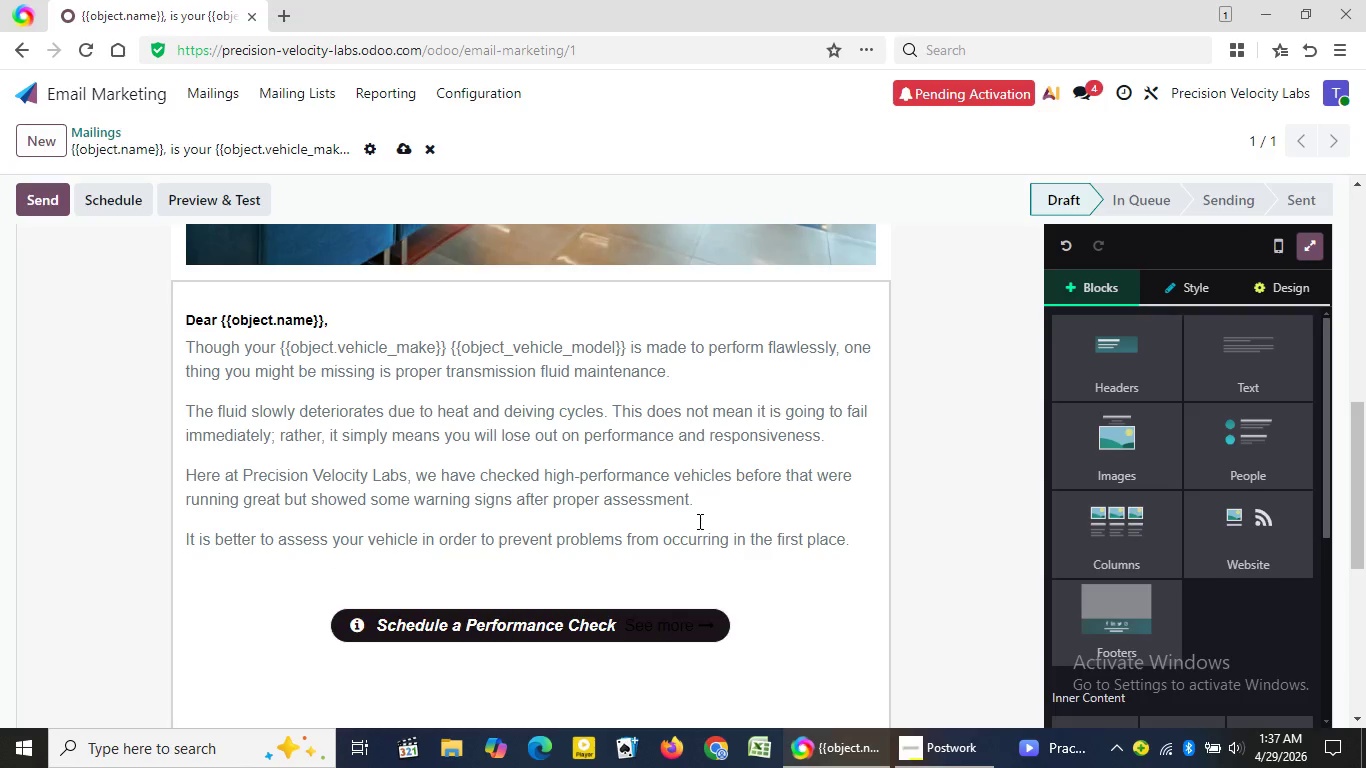 
wait(9.55)
 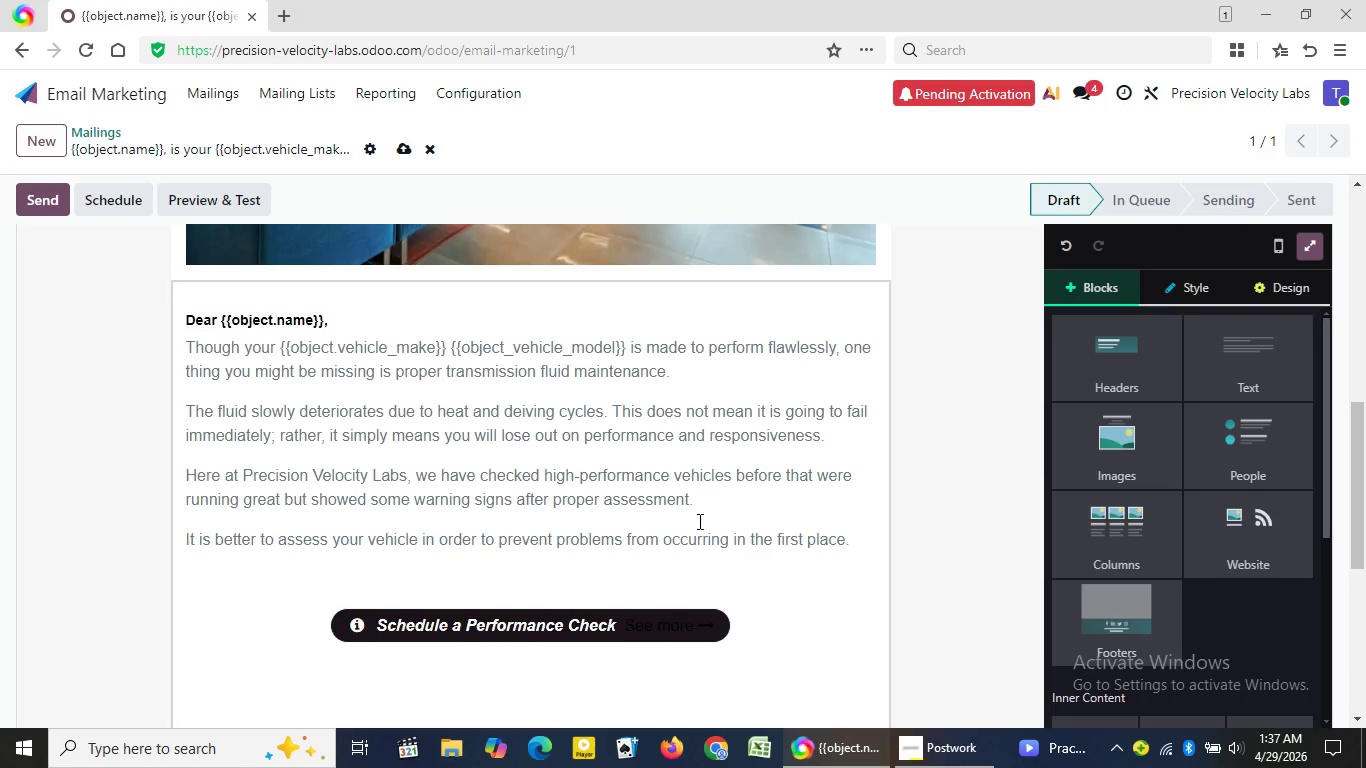 
left_click([922, 763])